 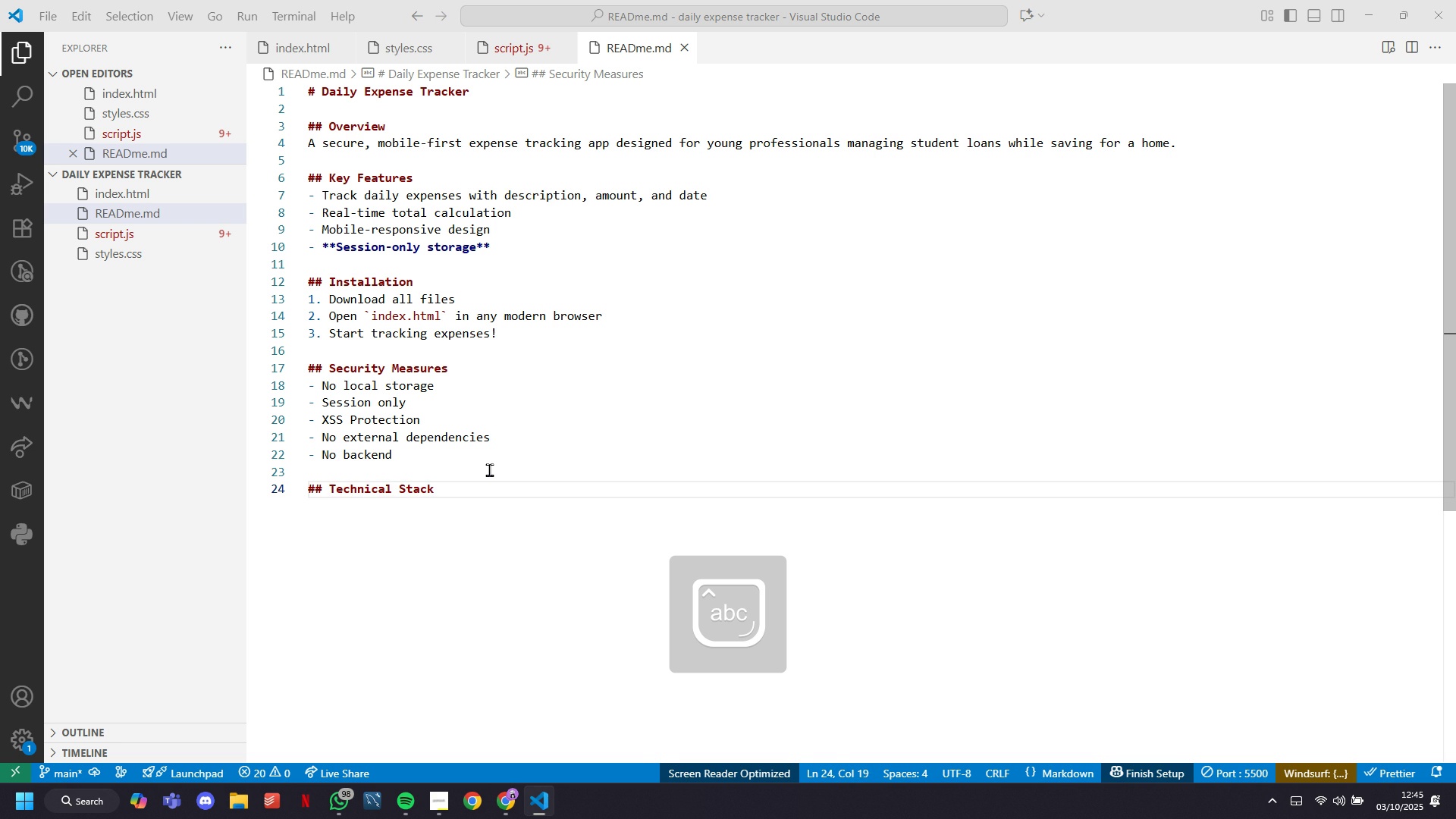 
key(Enter)
 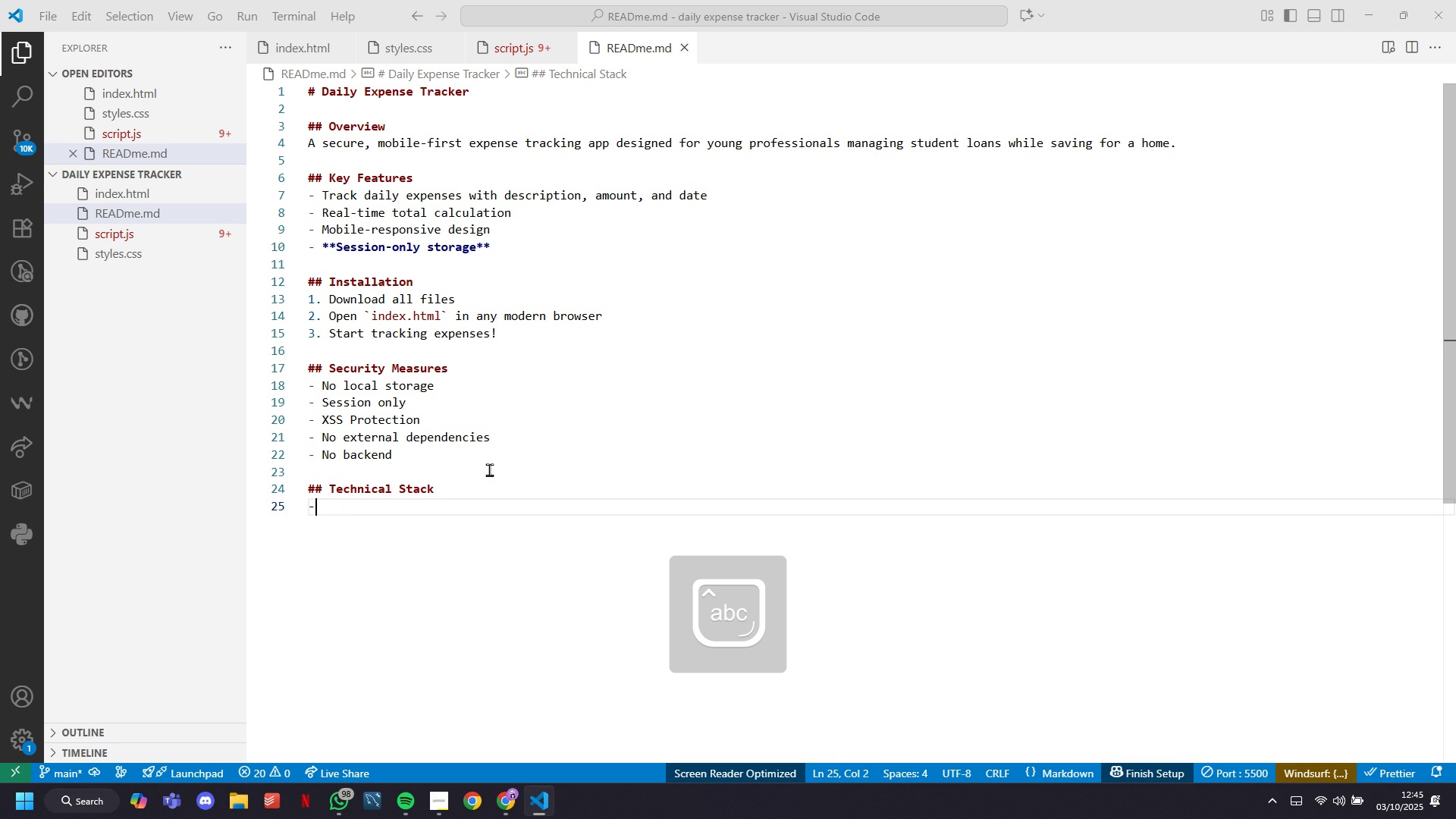 
type(- HMTL5)
 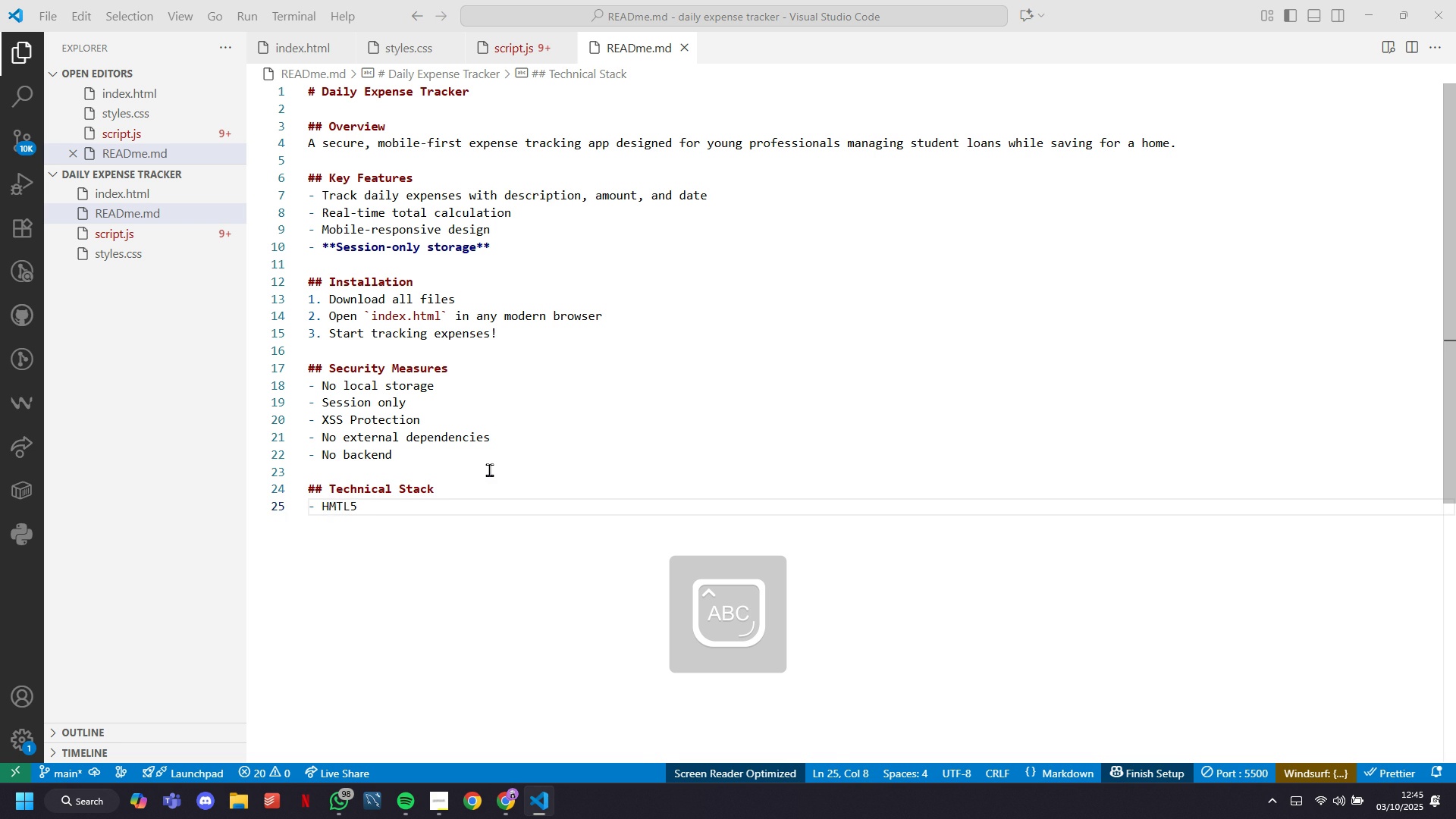 
key(Enter)
 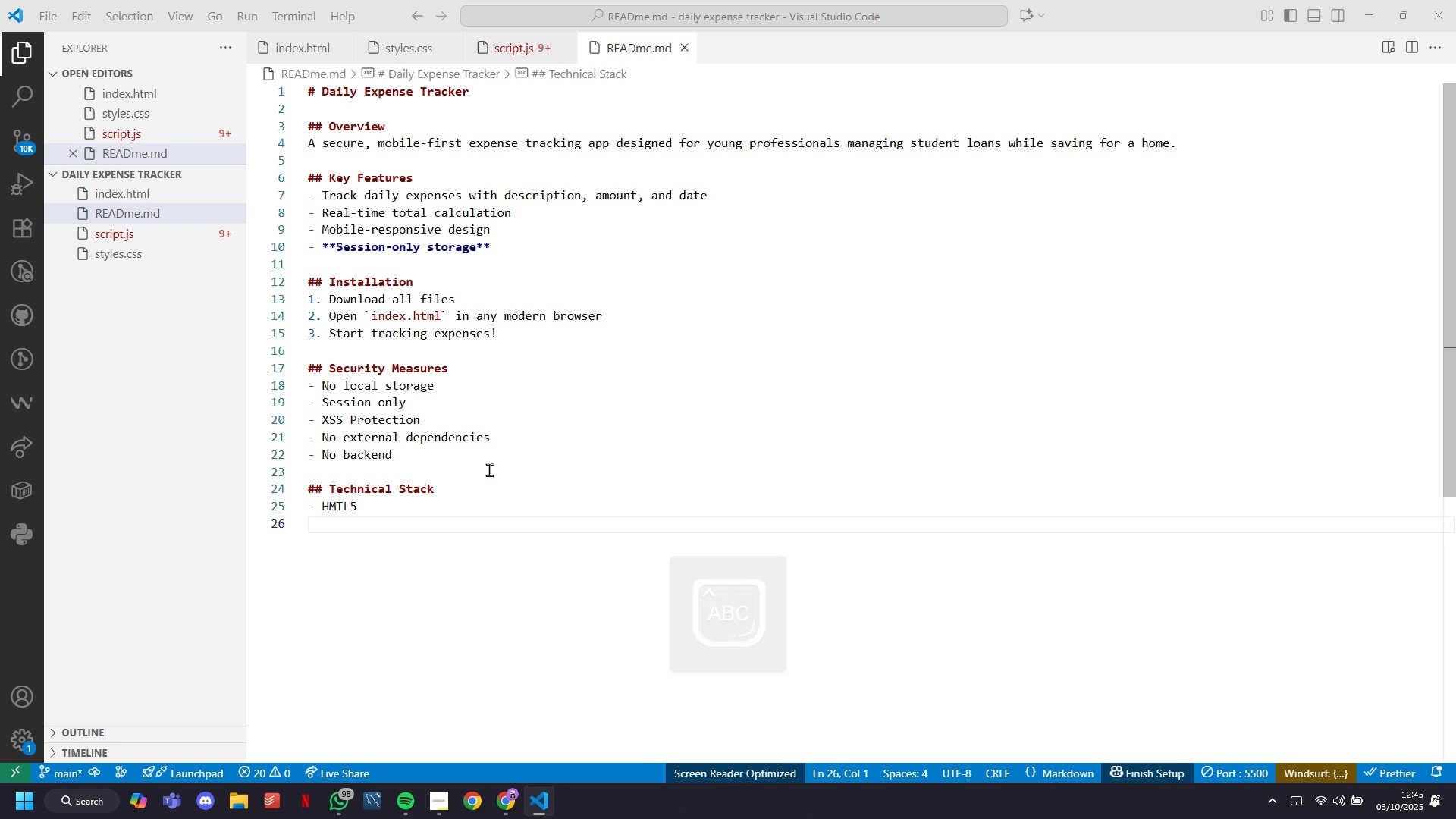 
type(- CSS3 (Grid, FlexBx, Animatios)